 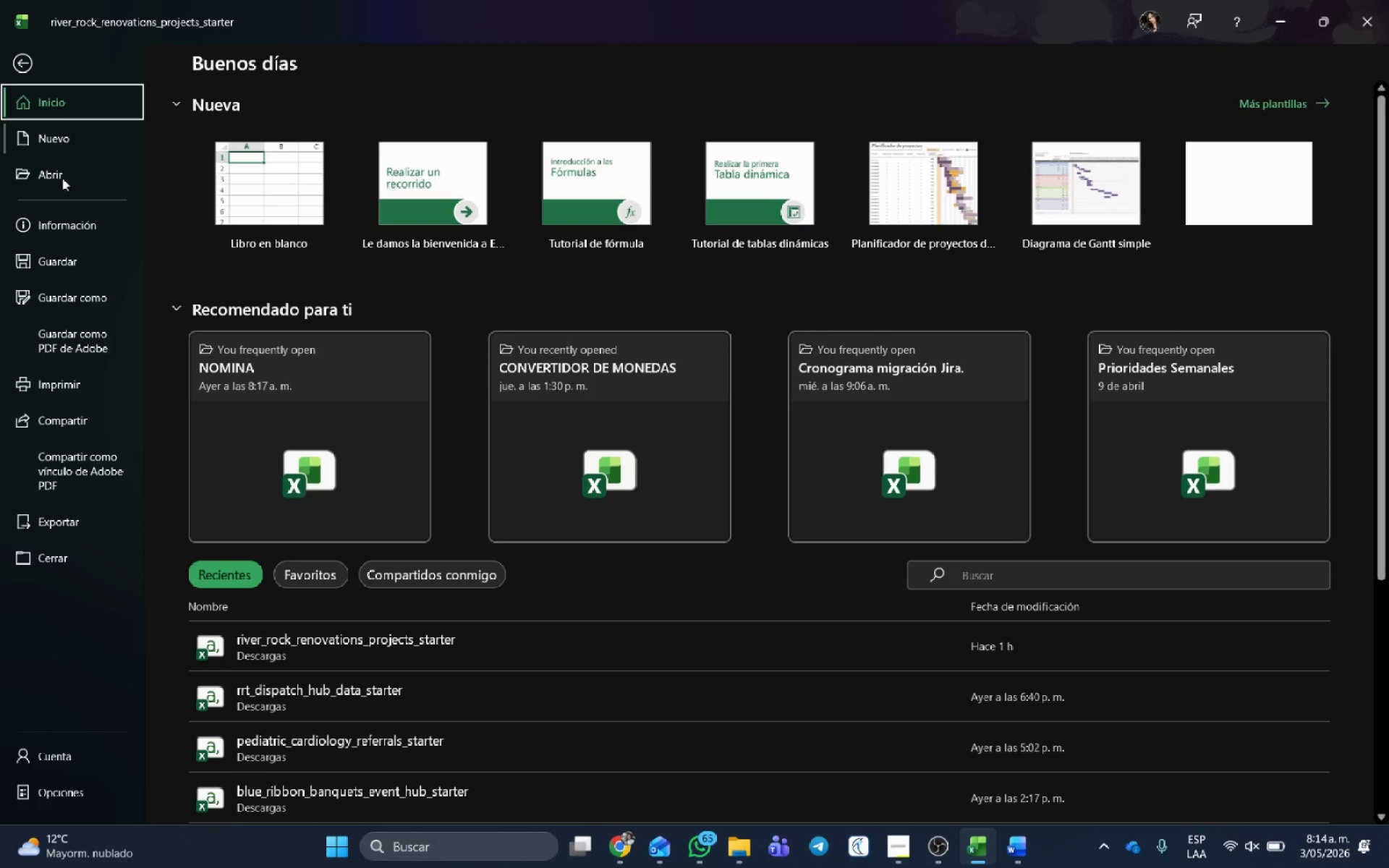 
left_click([234, 223])
 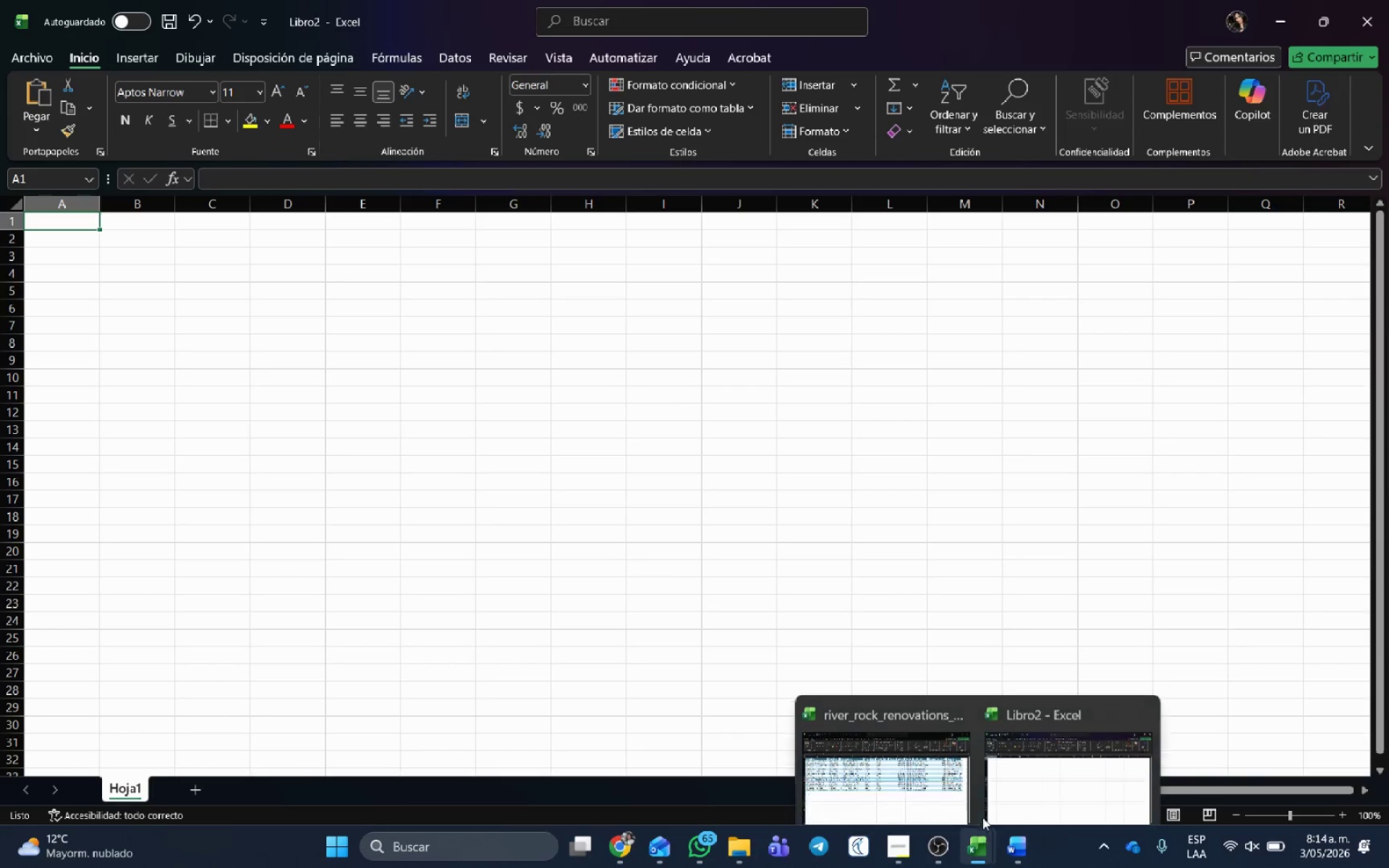 
left_click([957, 693])
 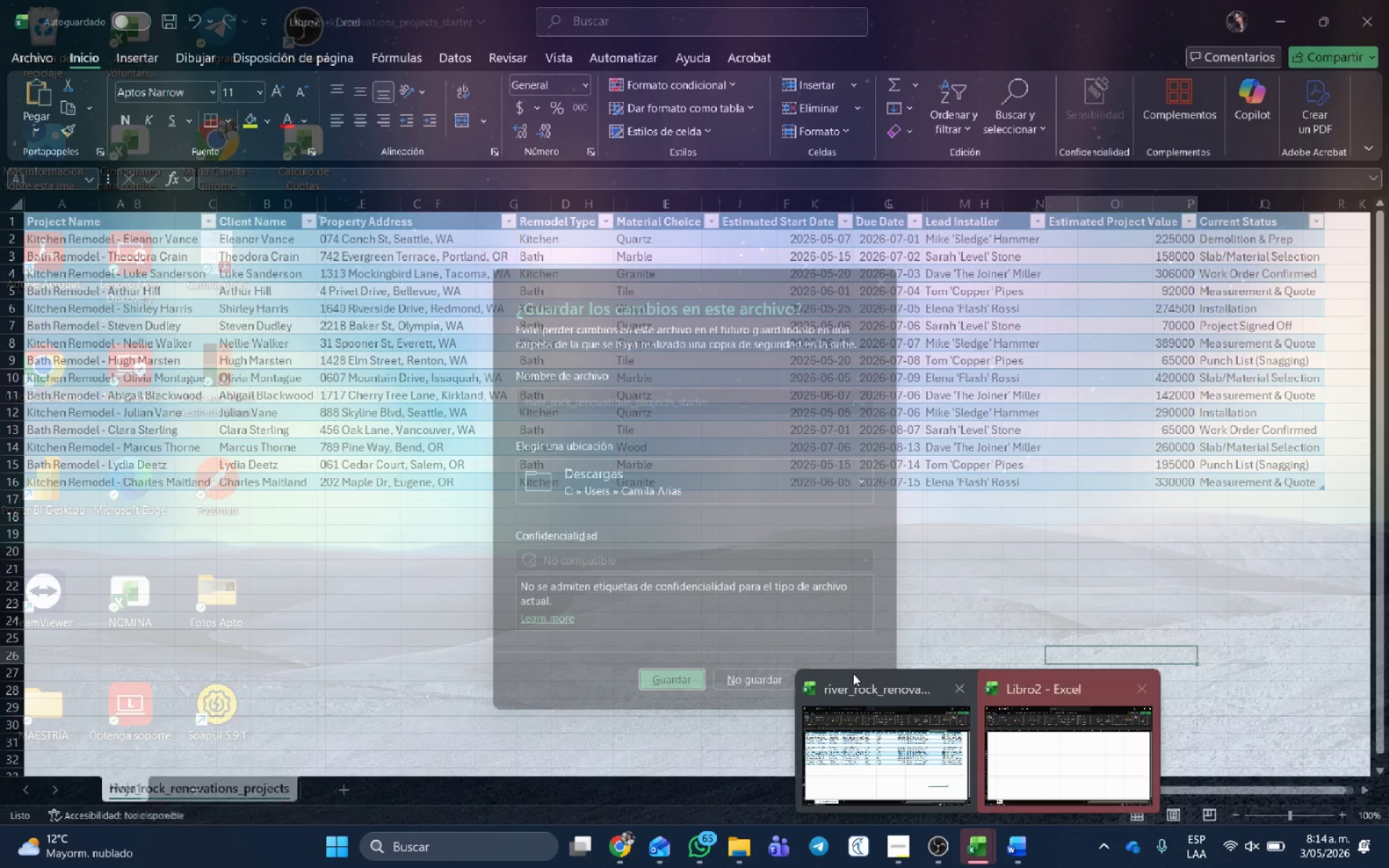 
left_click([923, 730])
 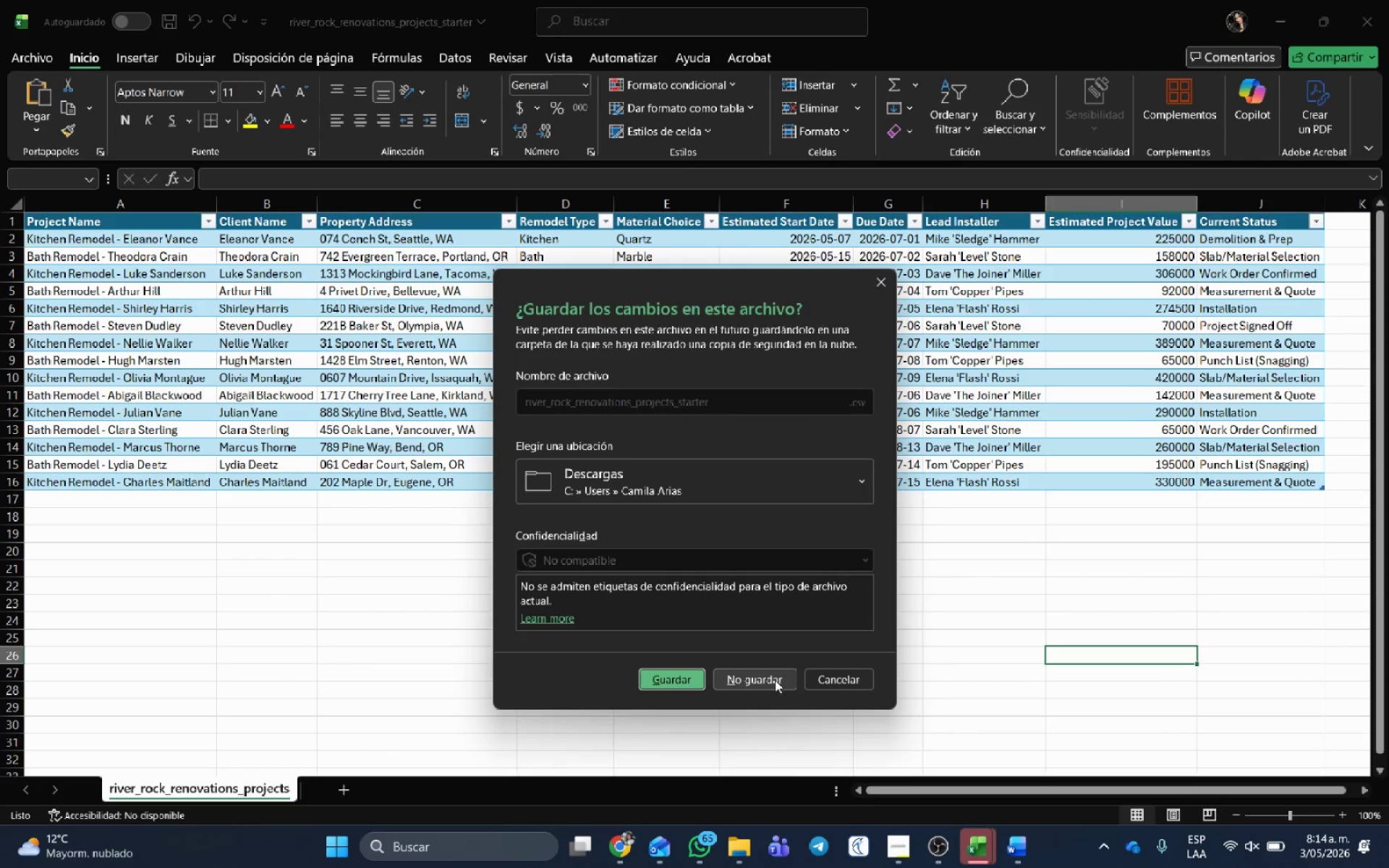 
left_click([768, 681])
 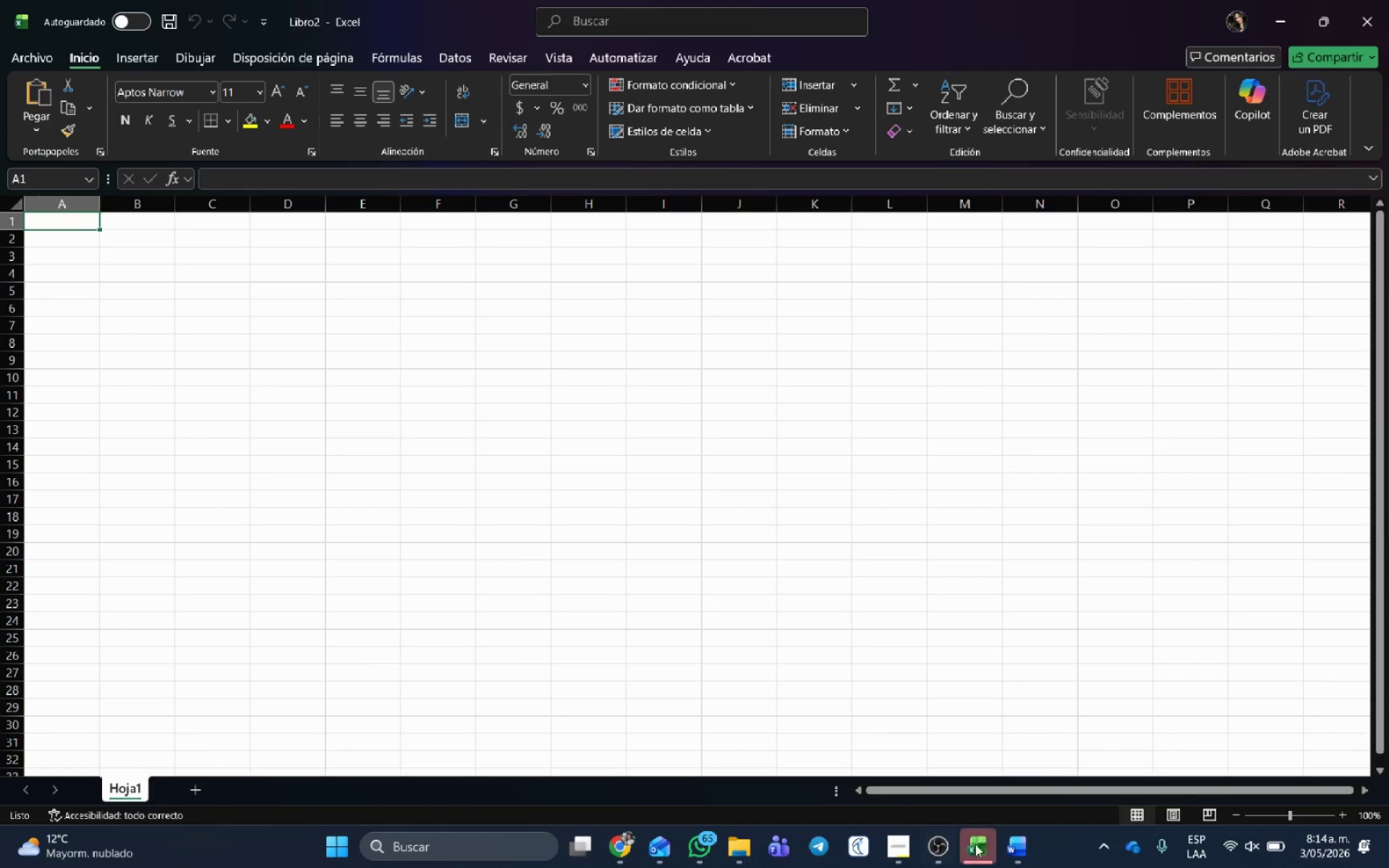 
left_click([992, 830])
 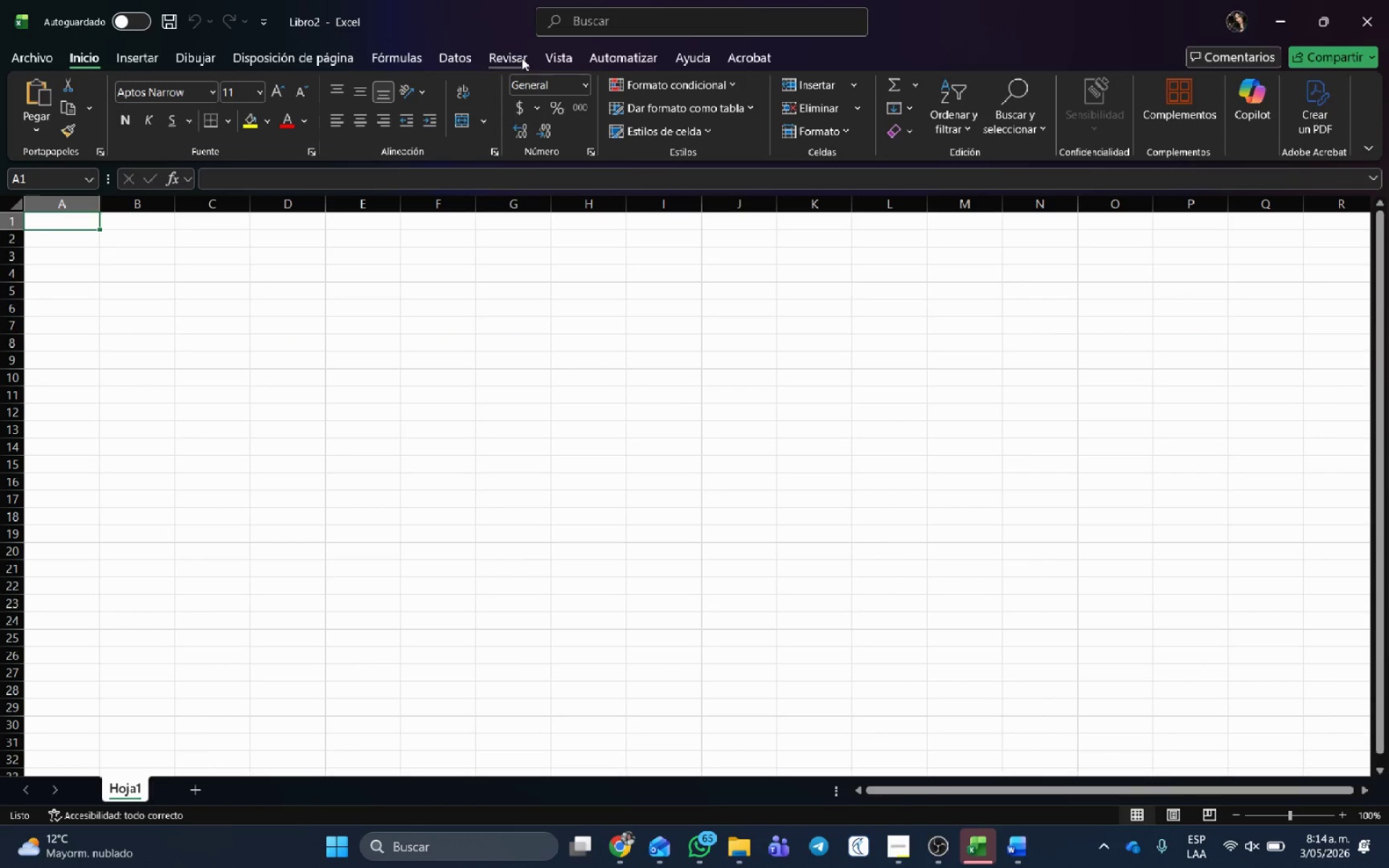 
left_click([437, 61])
 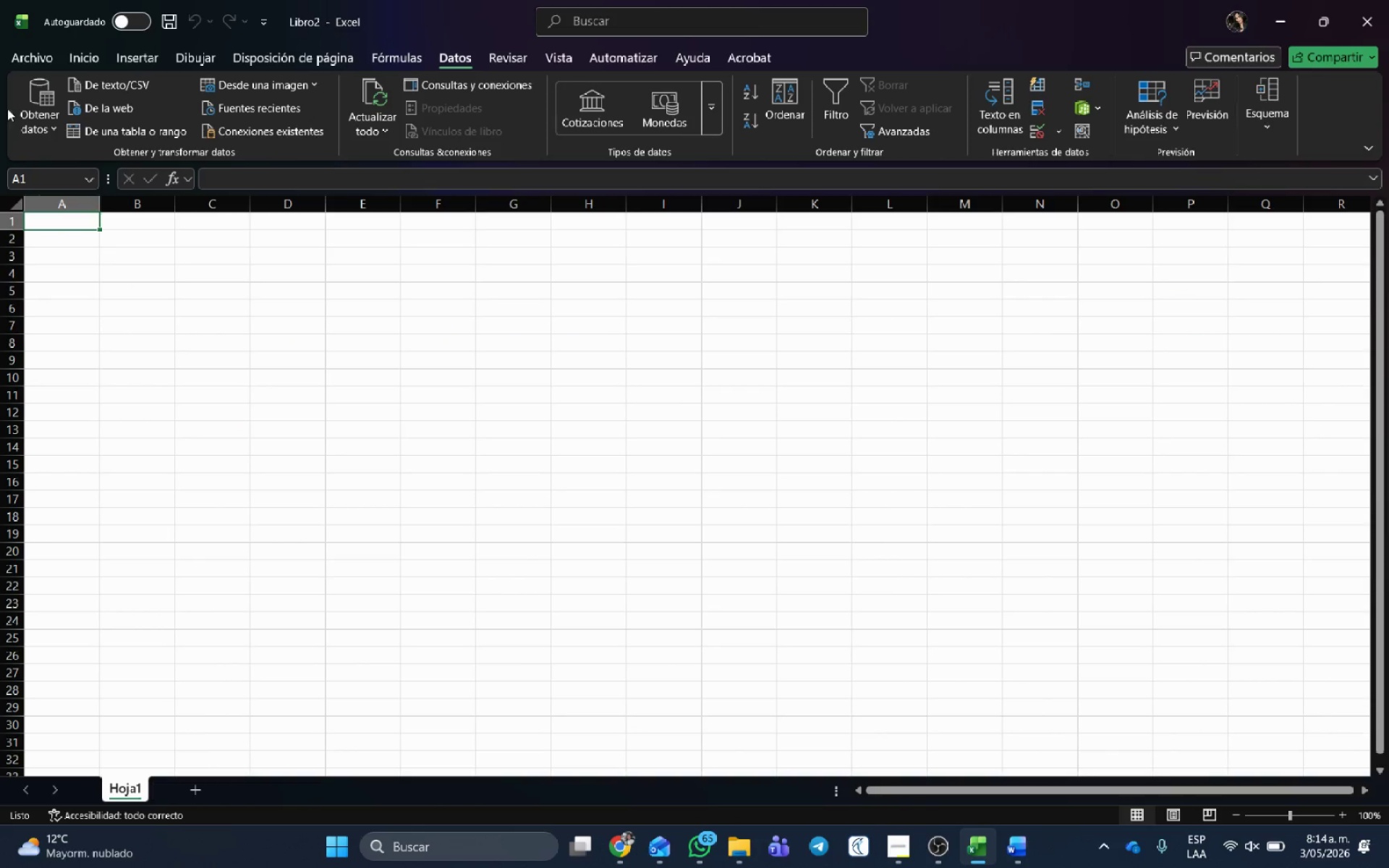 
left_click([33, 106])
 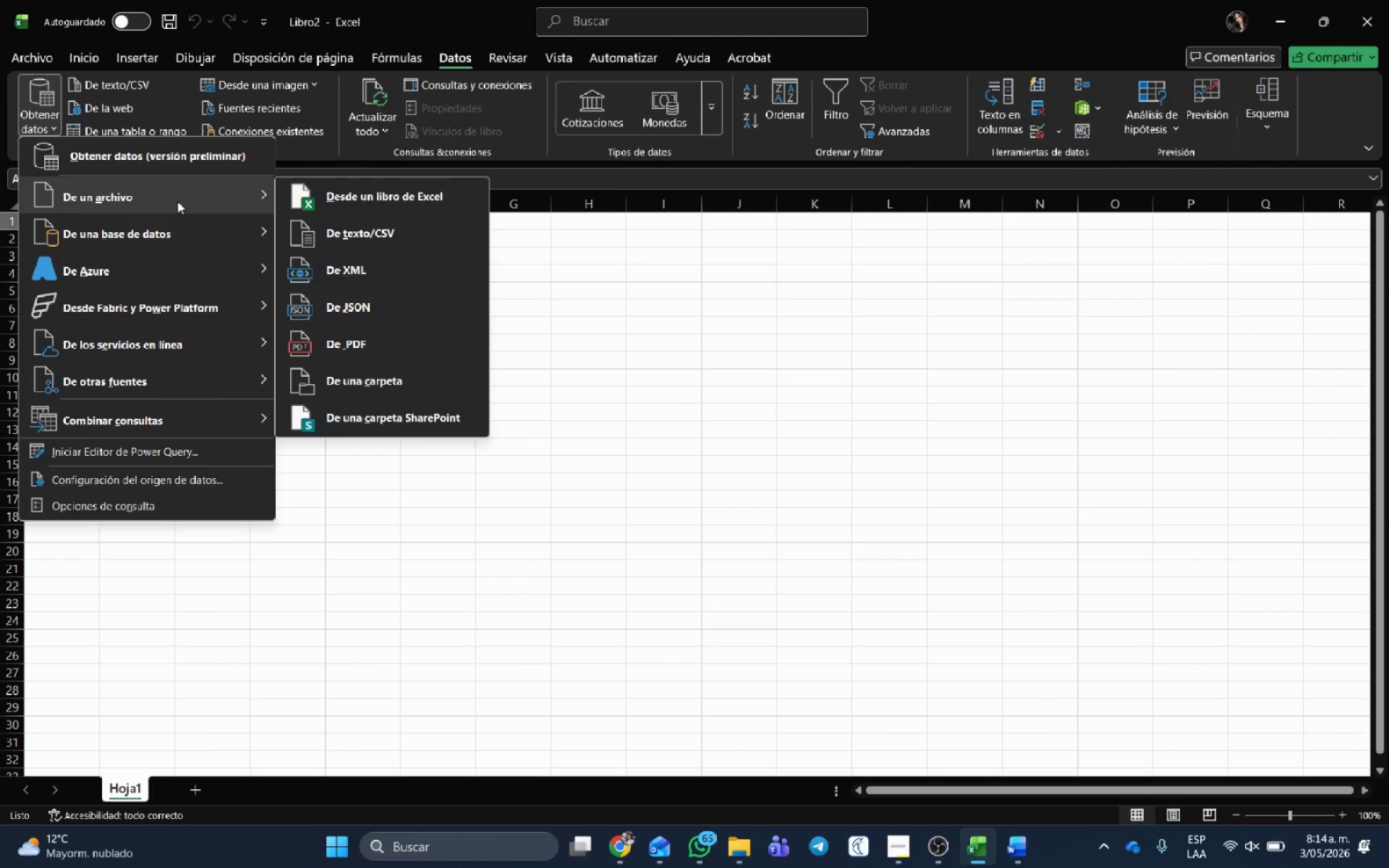 
left_click([352, 246])
 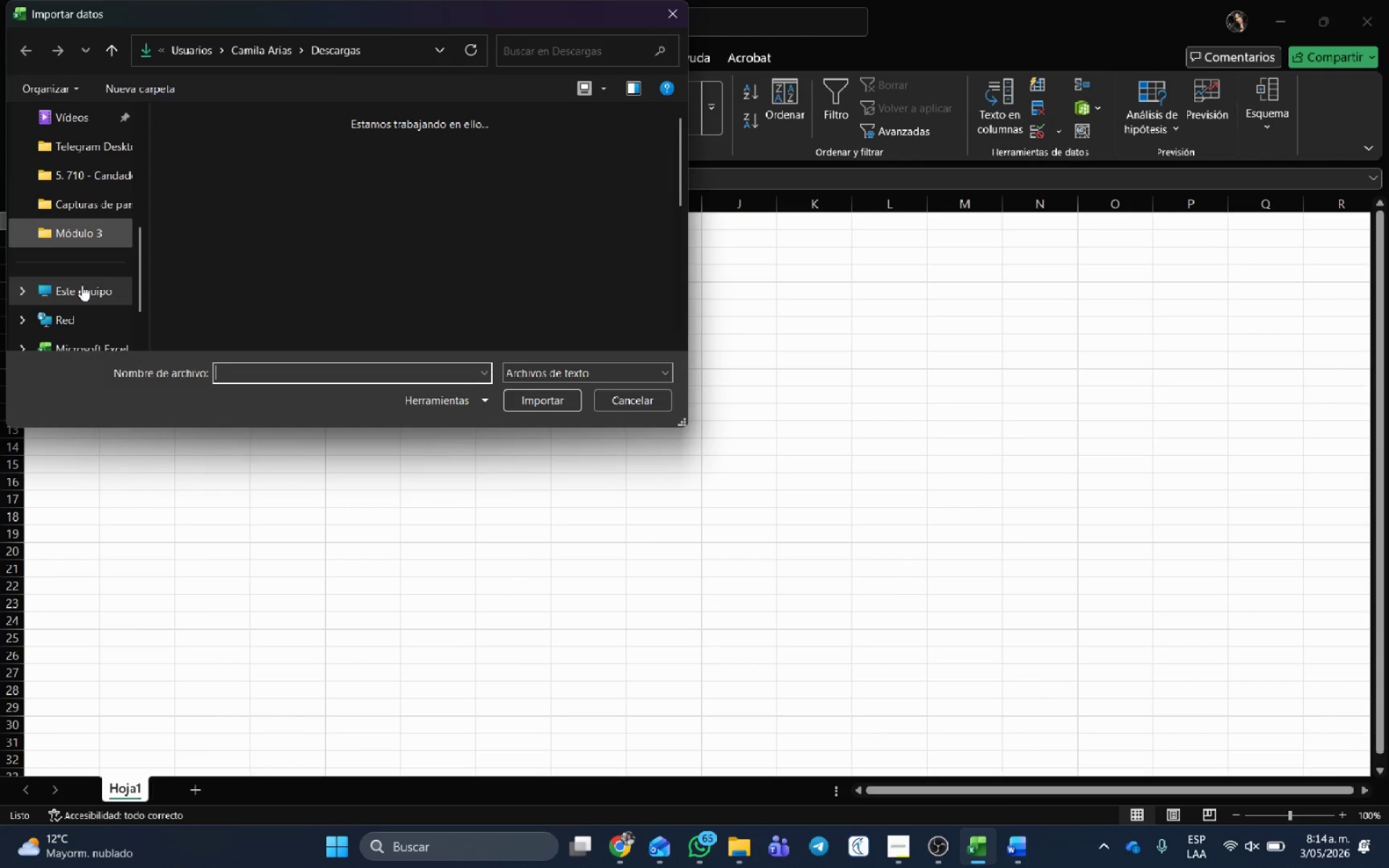 
left_click([82, 341])
 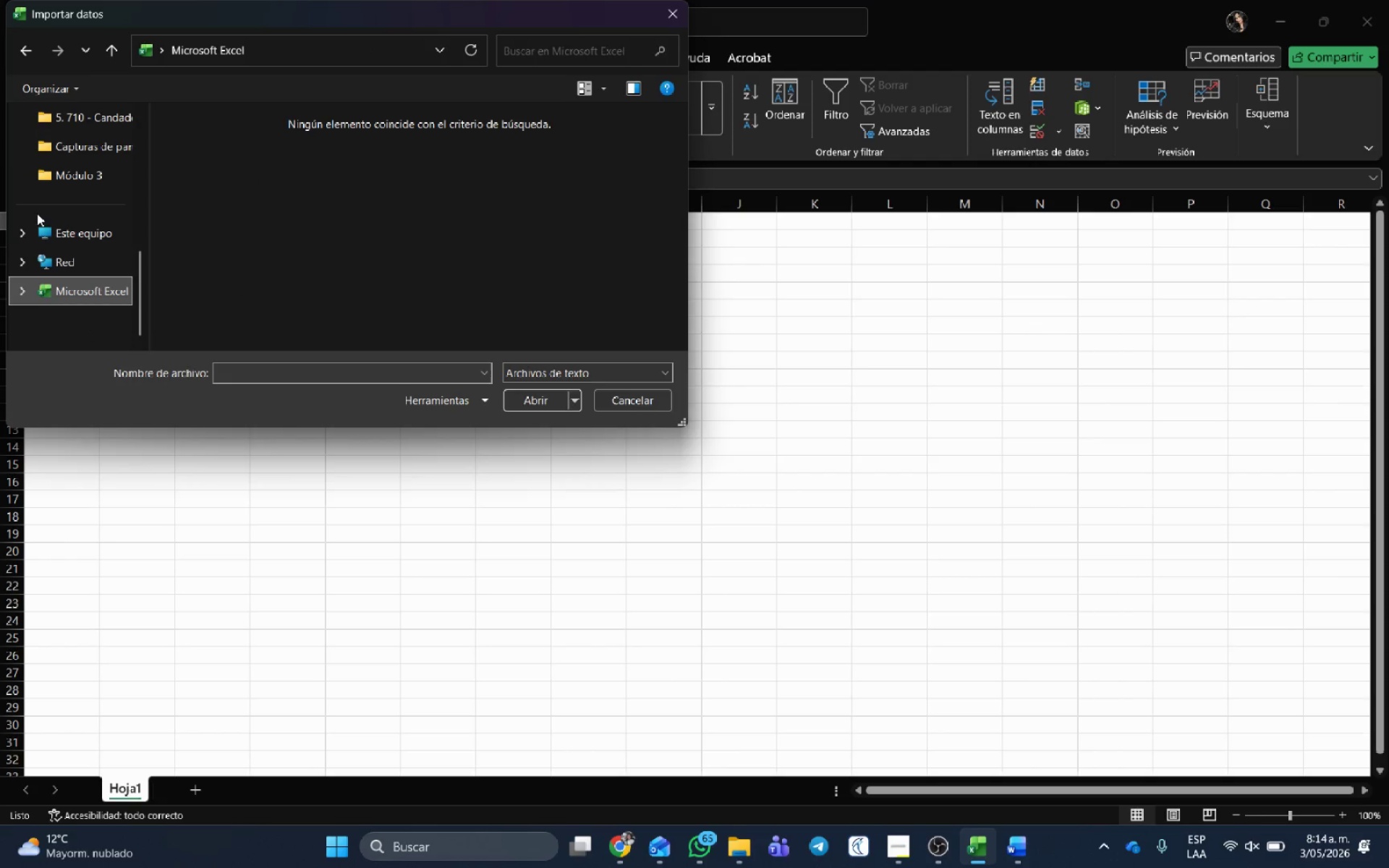 
scroll: coordinate [229, 201], scroll_direction: up, amount: 5.0
 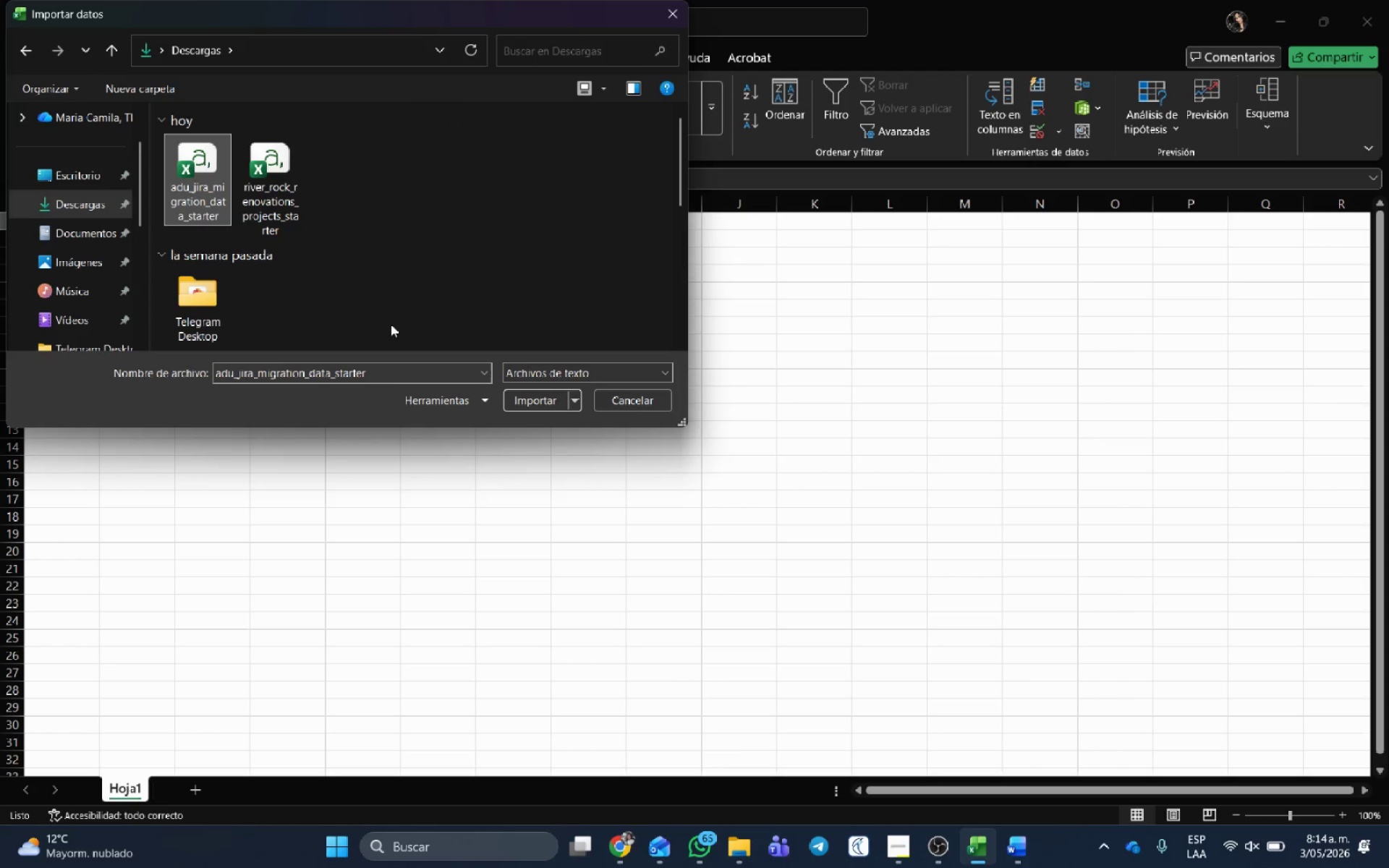 
wait(6.09)
 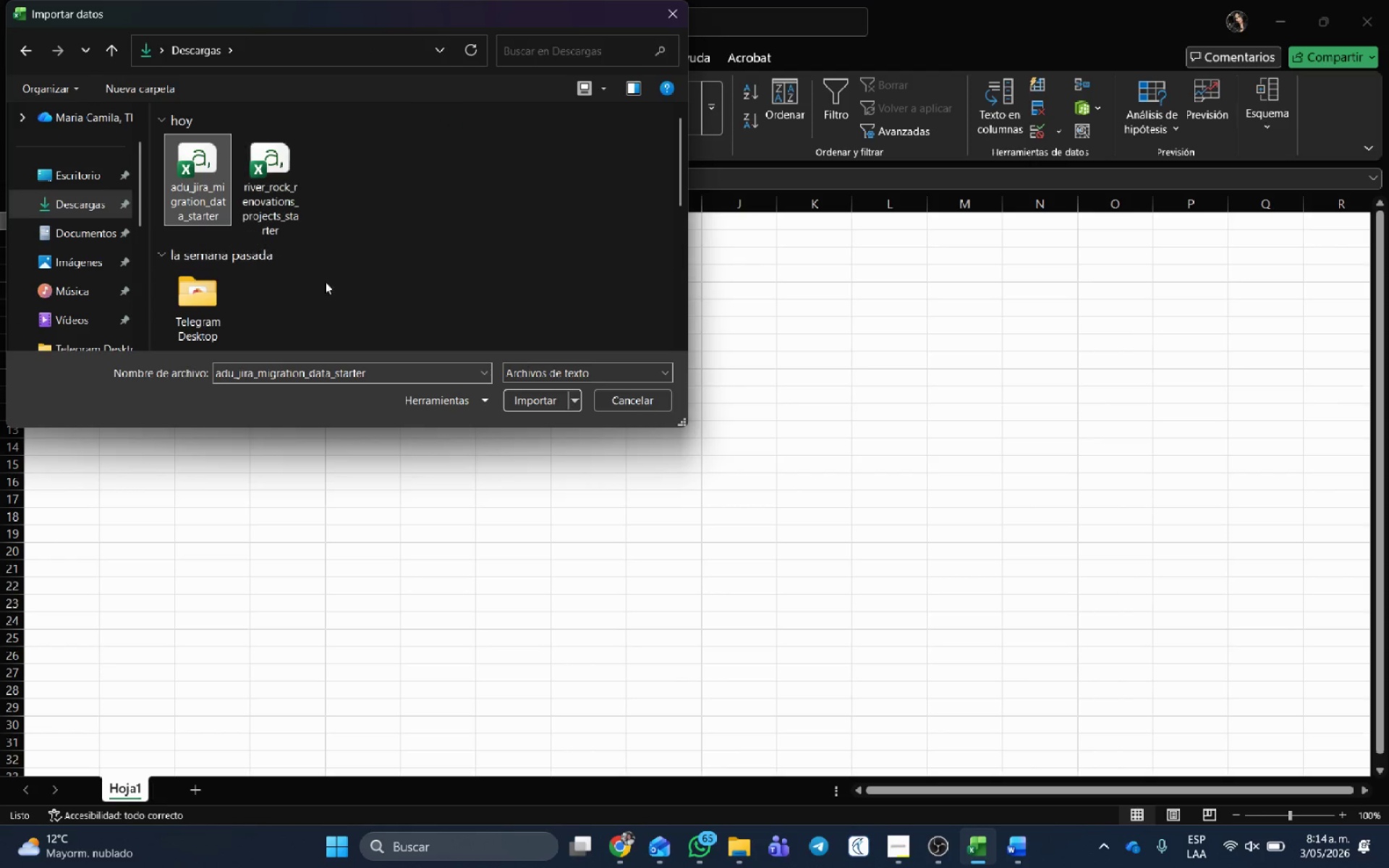 
left_click([896, 838])